 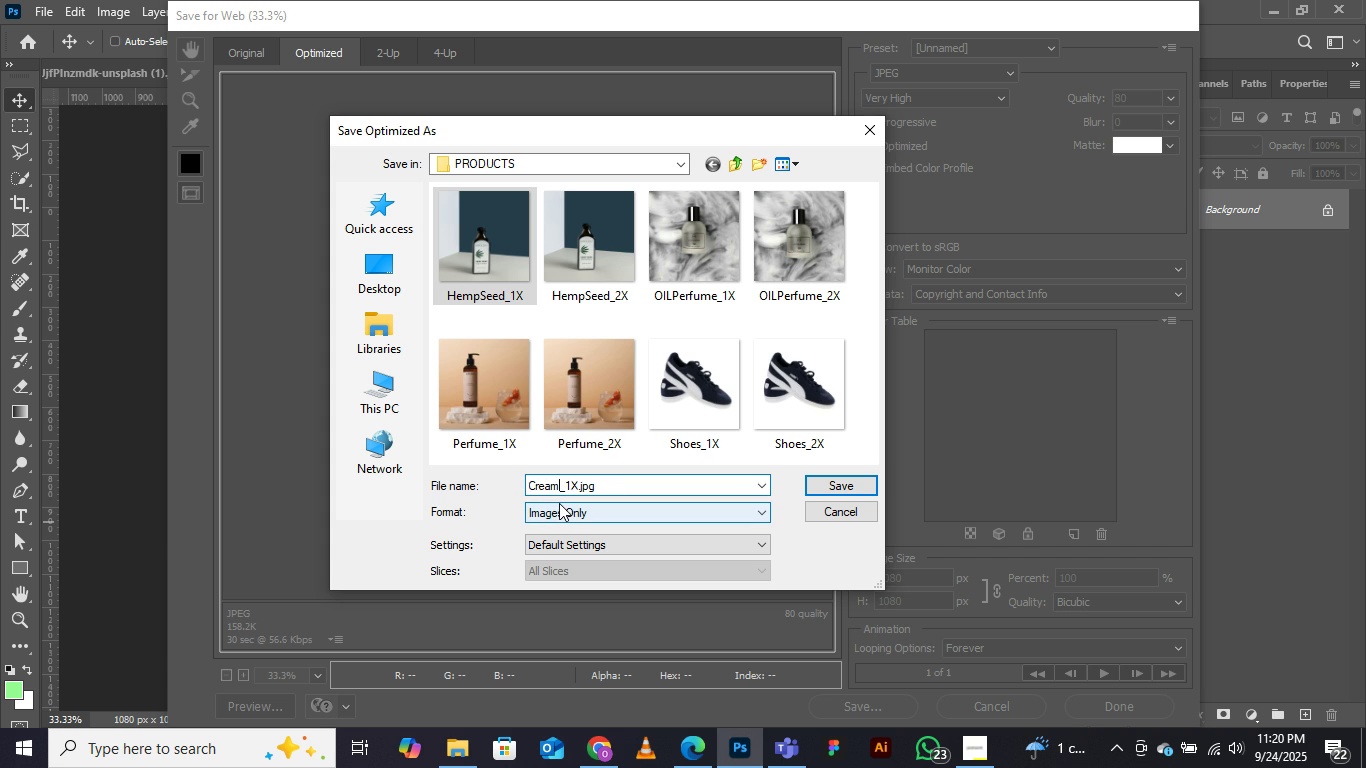 
left_click([844, 489])
 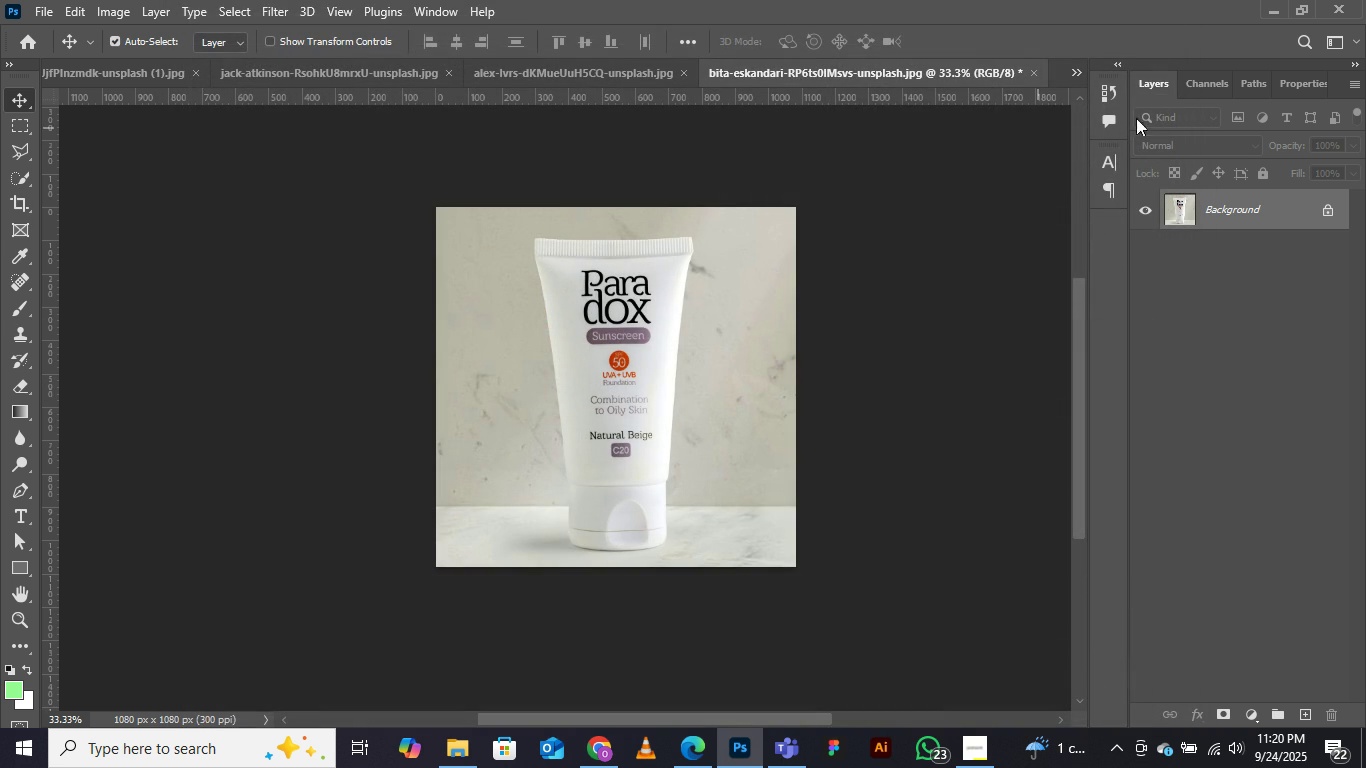 
left_click([1102, 99])
 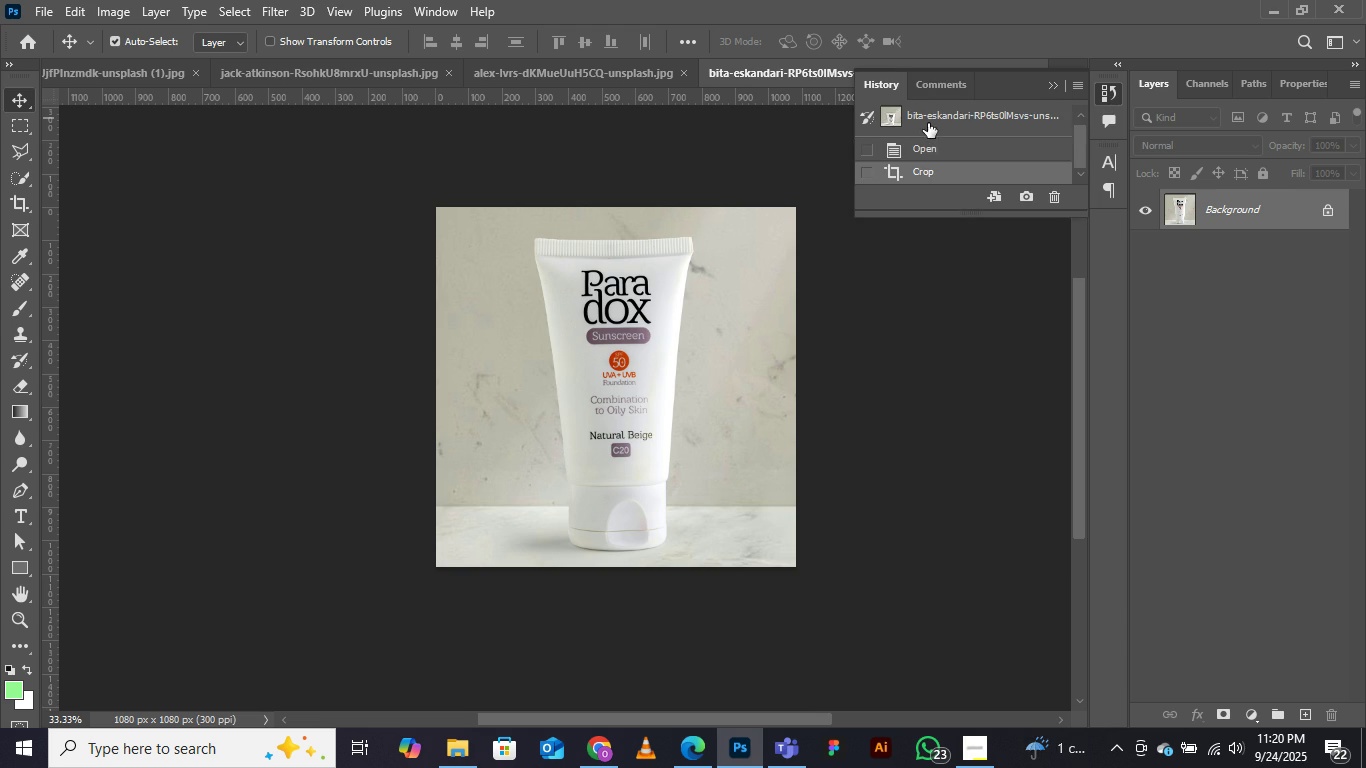 
left_click([928, 123])
 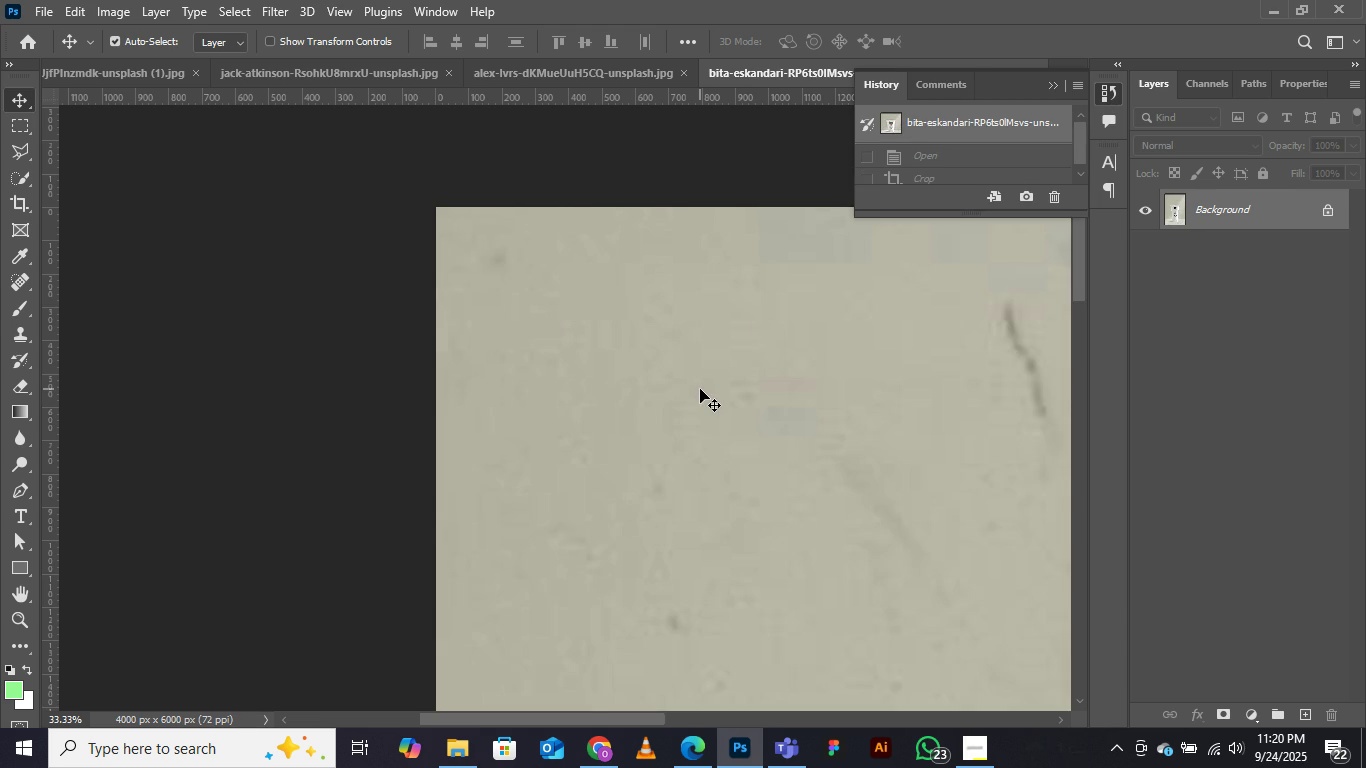 
scroll: coordinate [700, 391], scroll_direction: down, amount: 8.0